 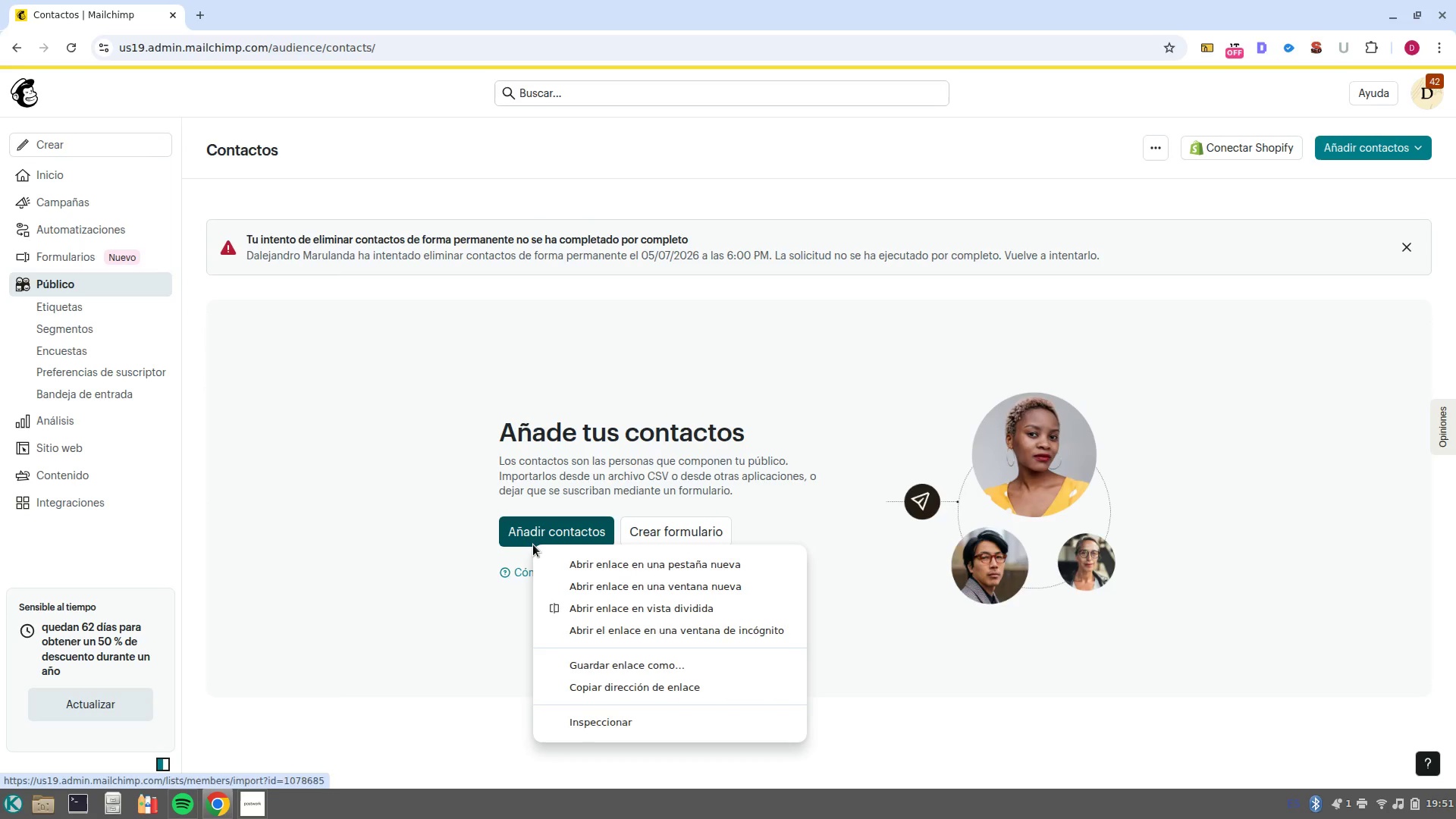 
left_click([533, 544])
 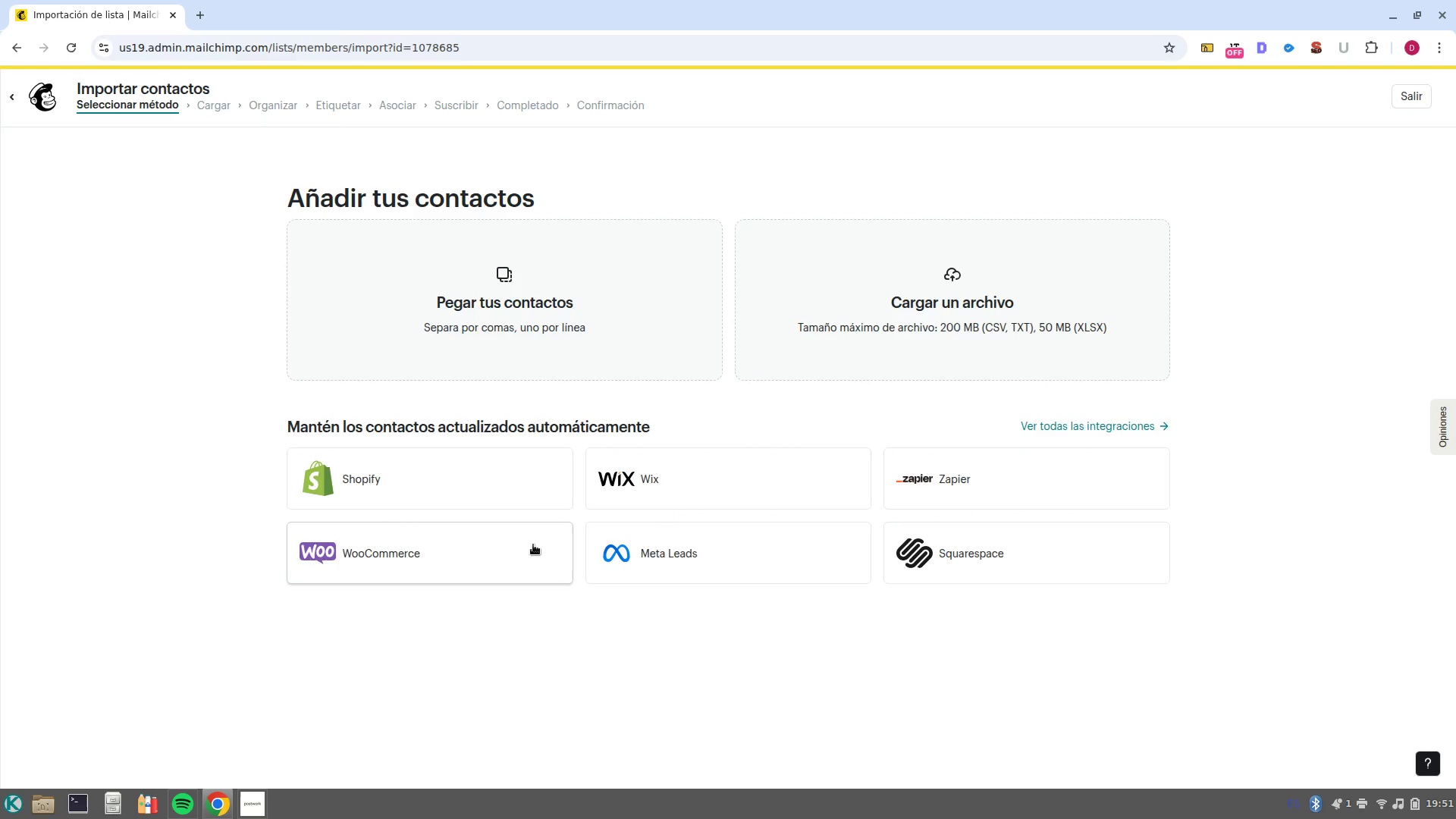 
wait(6.56)
 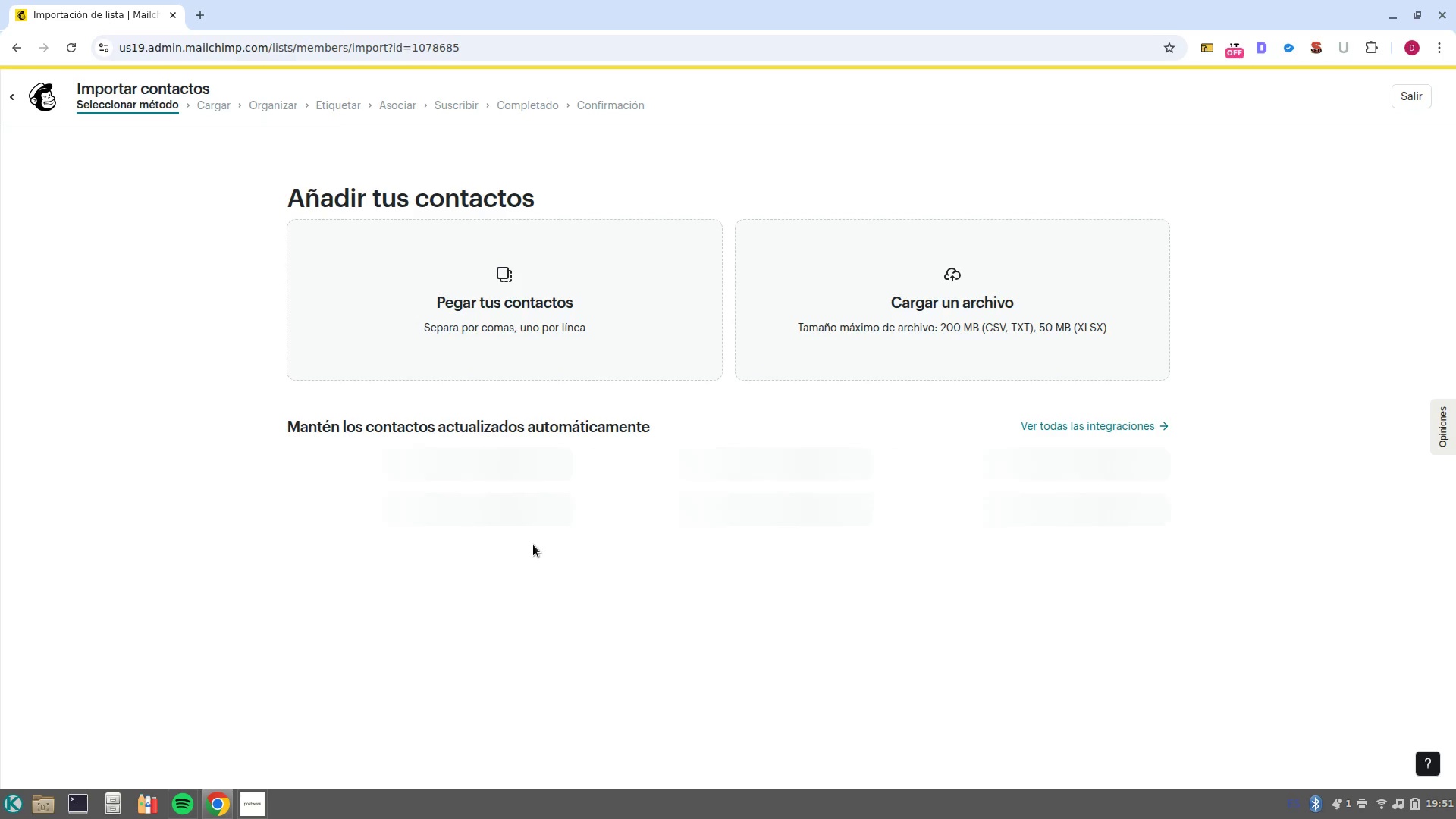 
left_click([958, 283])
 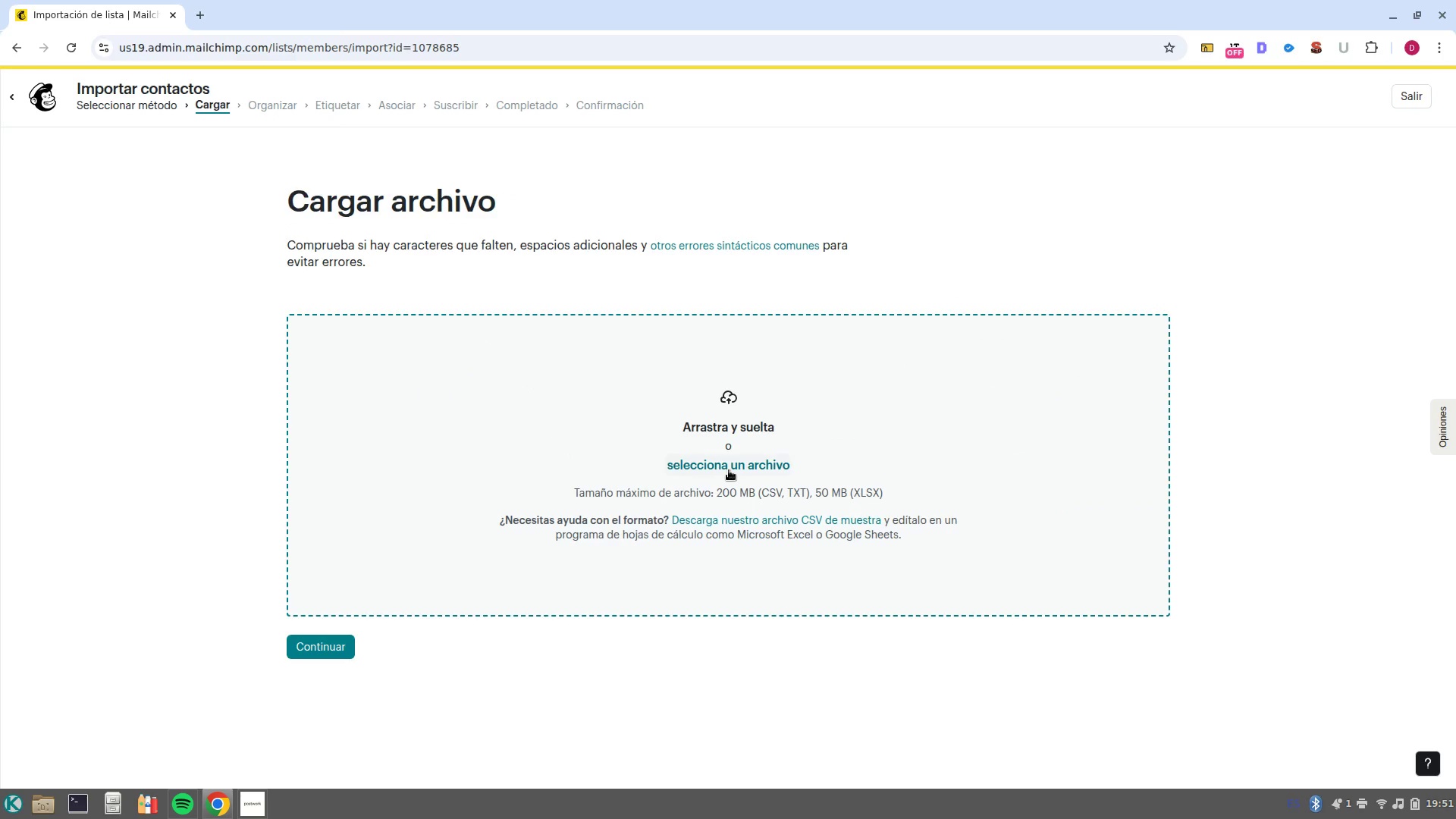 
left_click([729, 469])
 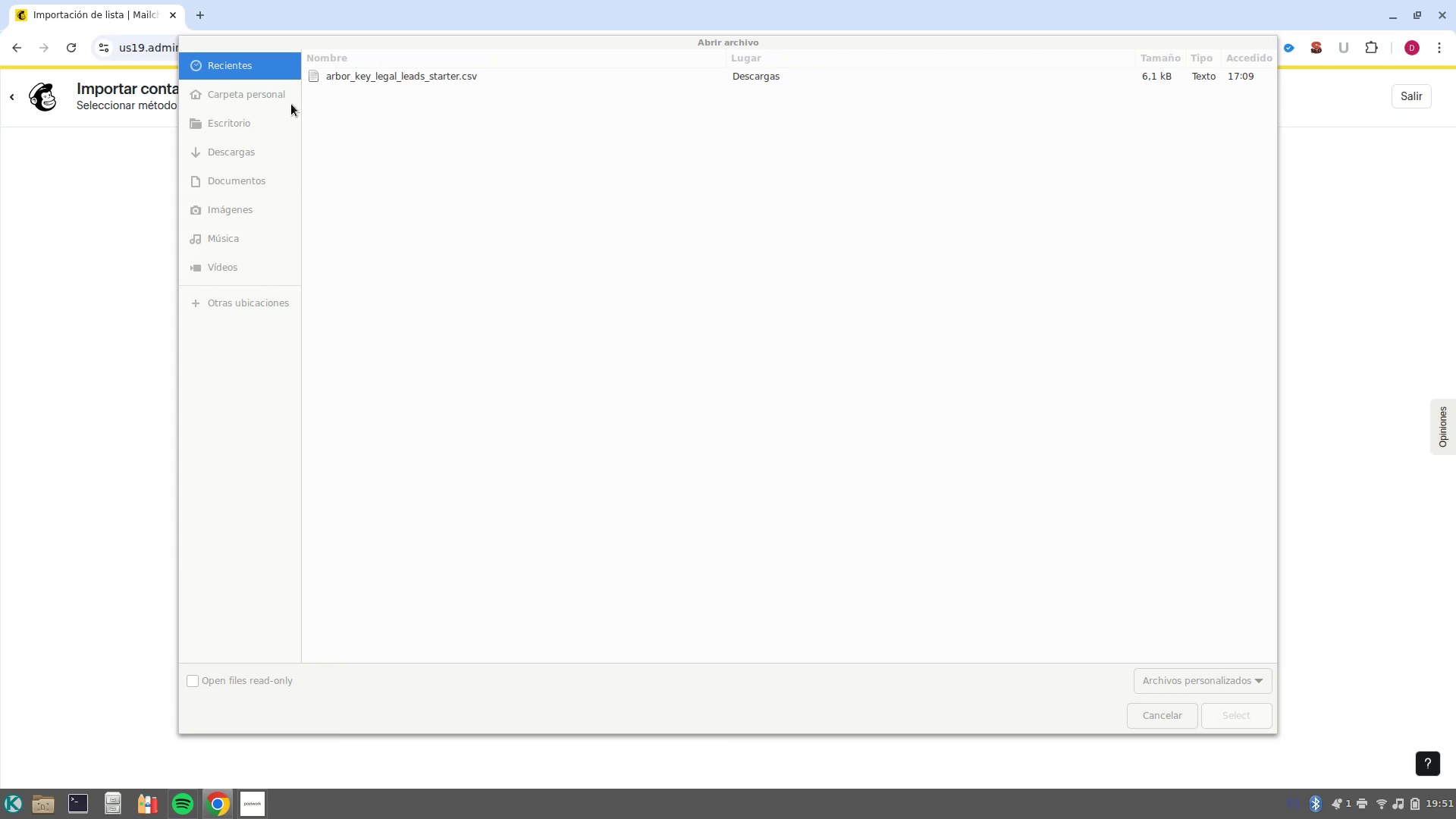 
left_click([253, 148])
 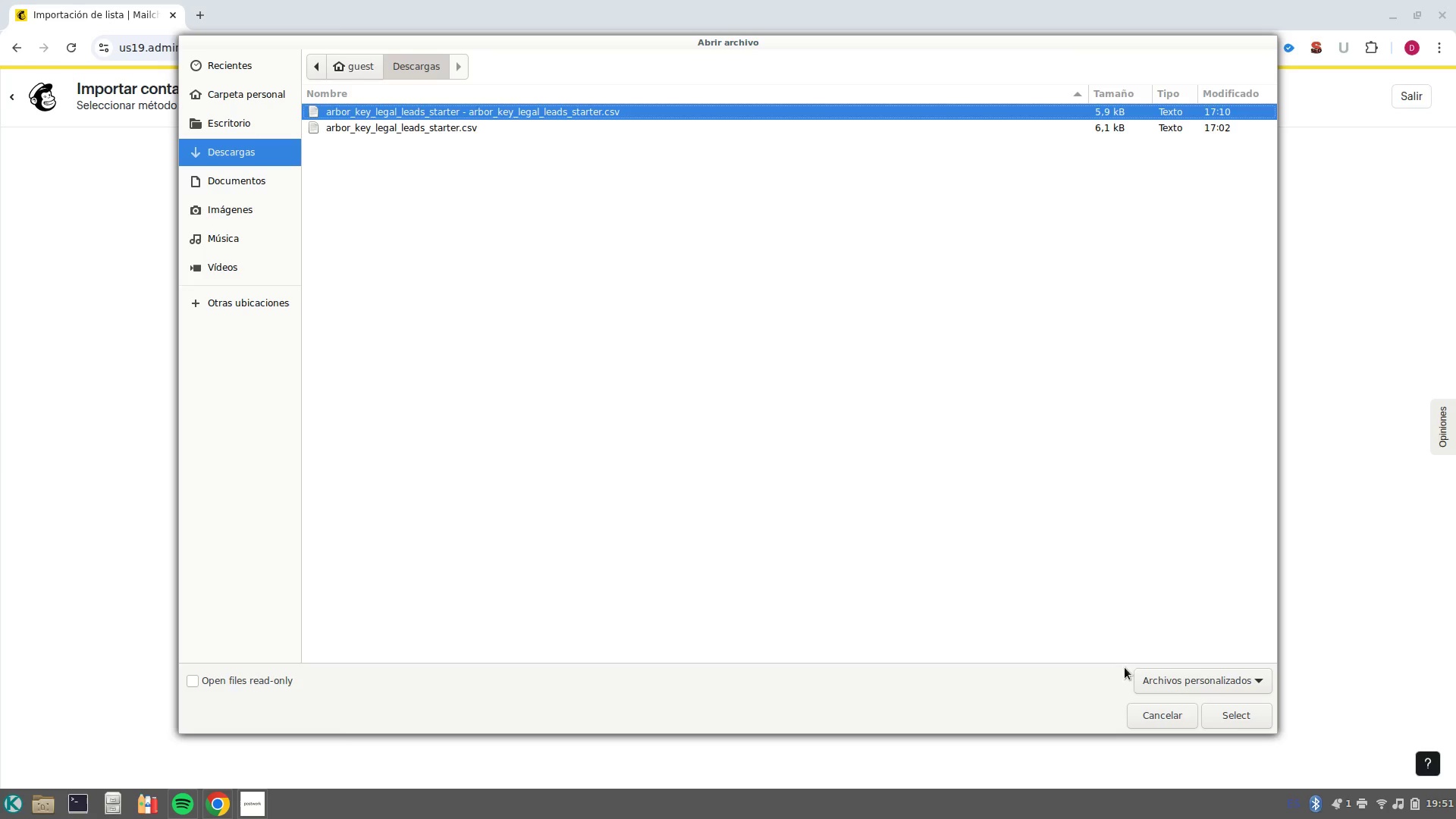 
left_click([1243, 731])
 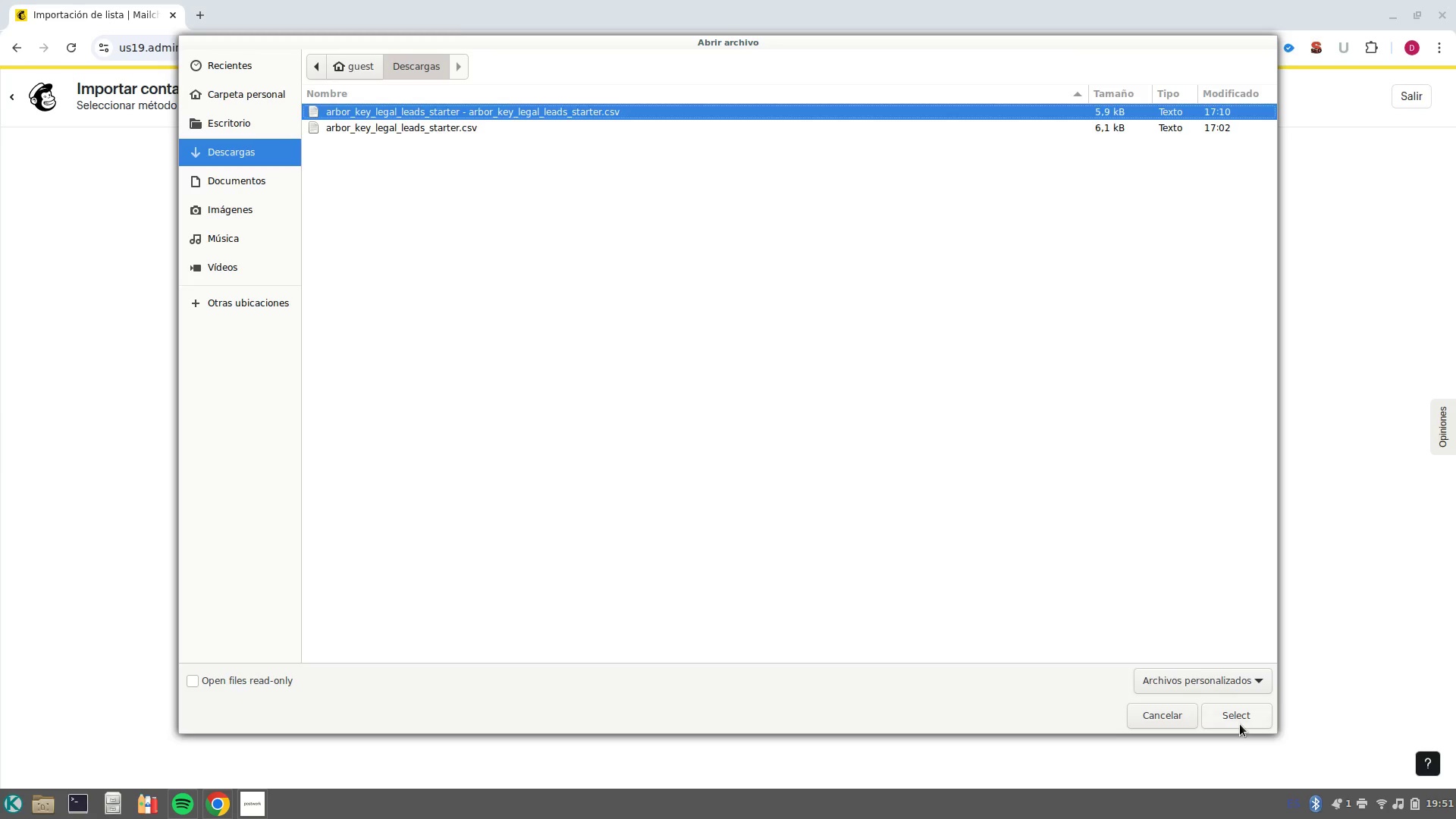 
left_click([1240, 724])
 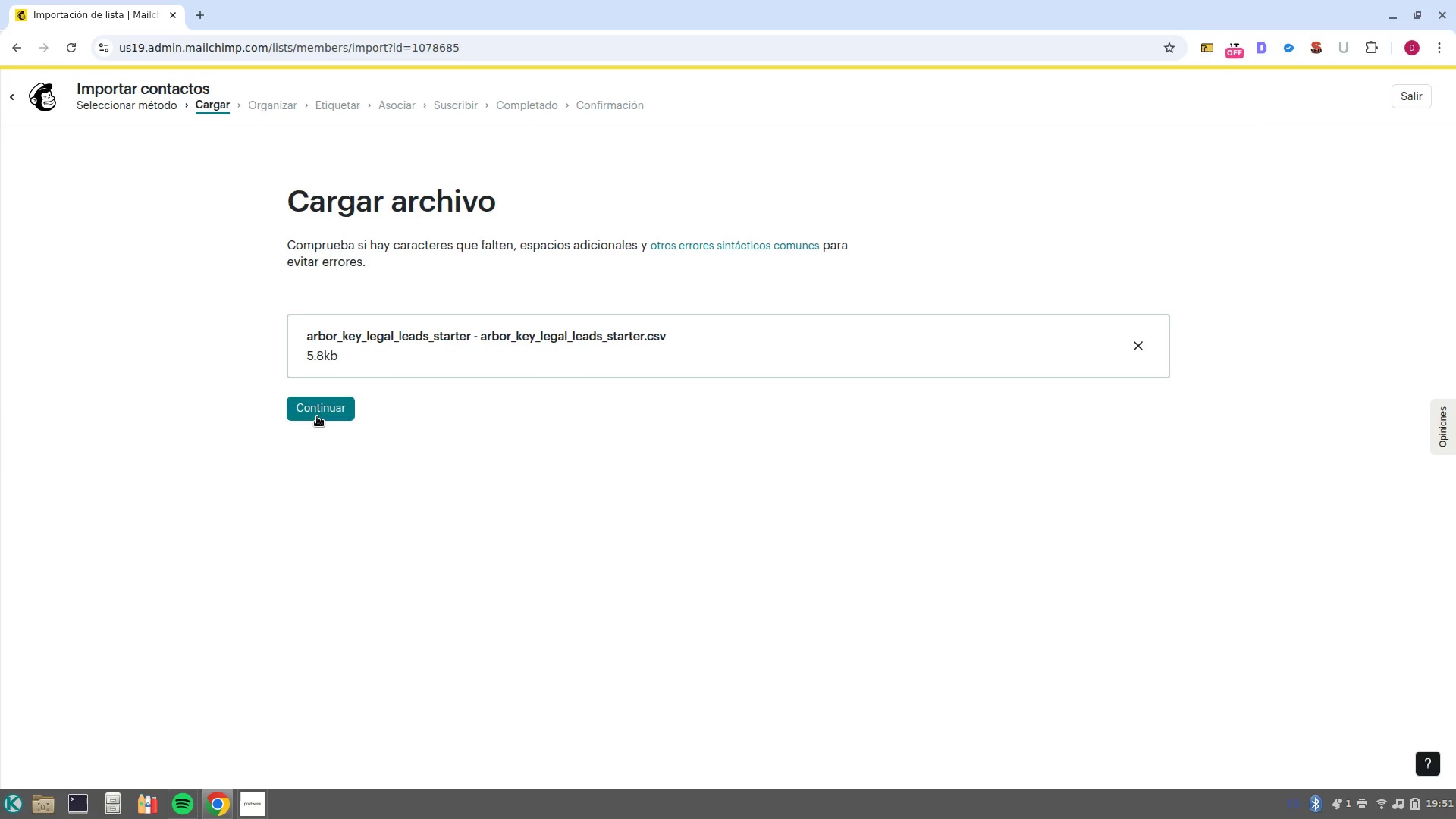 
left_click([318, 416])
 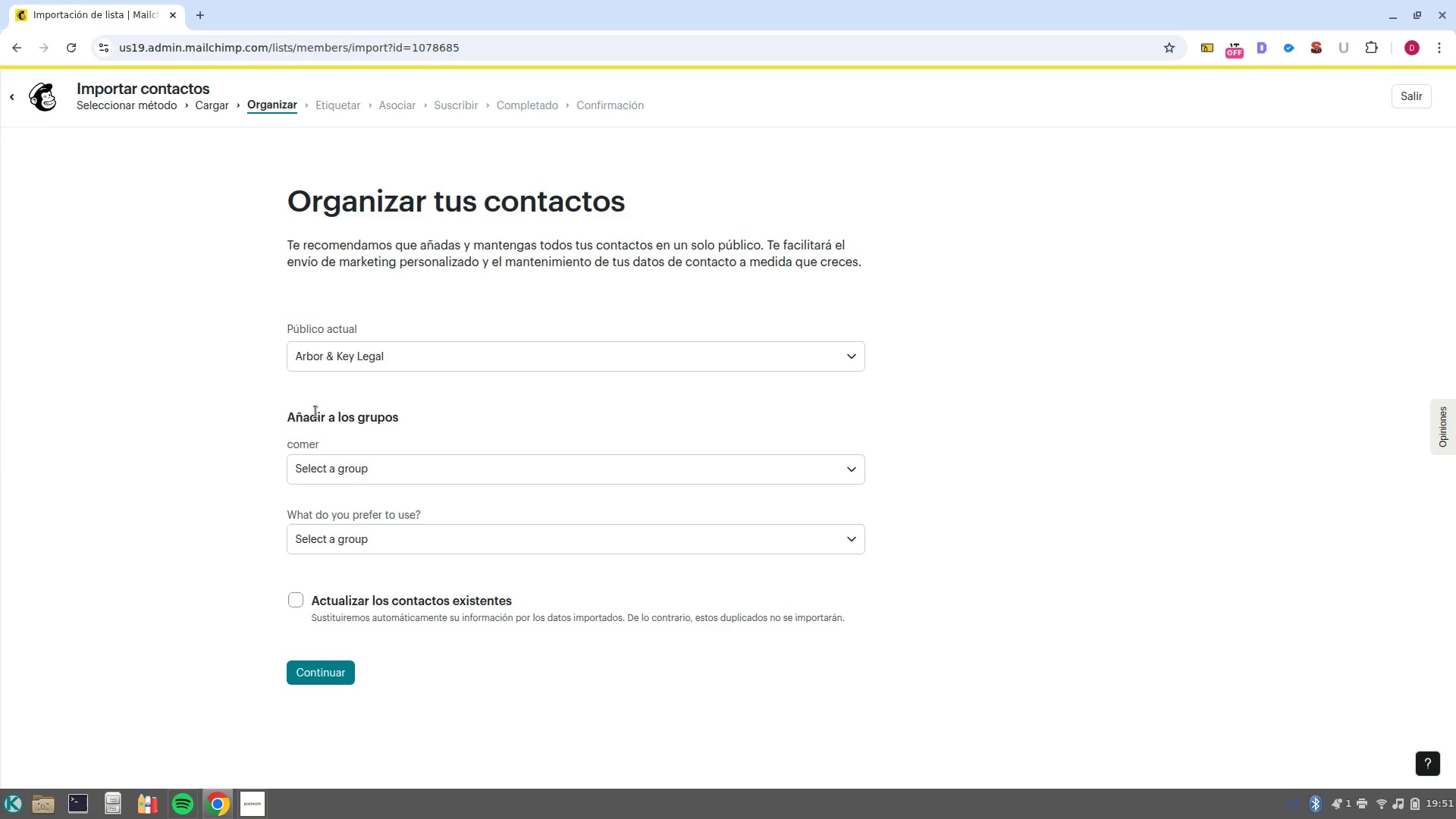 
wait(25.52)
 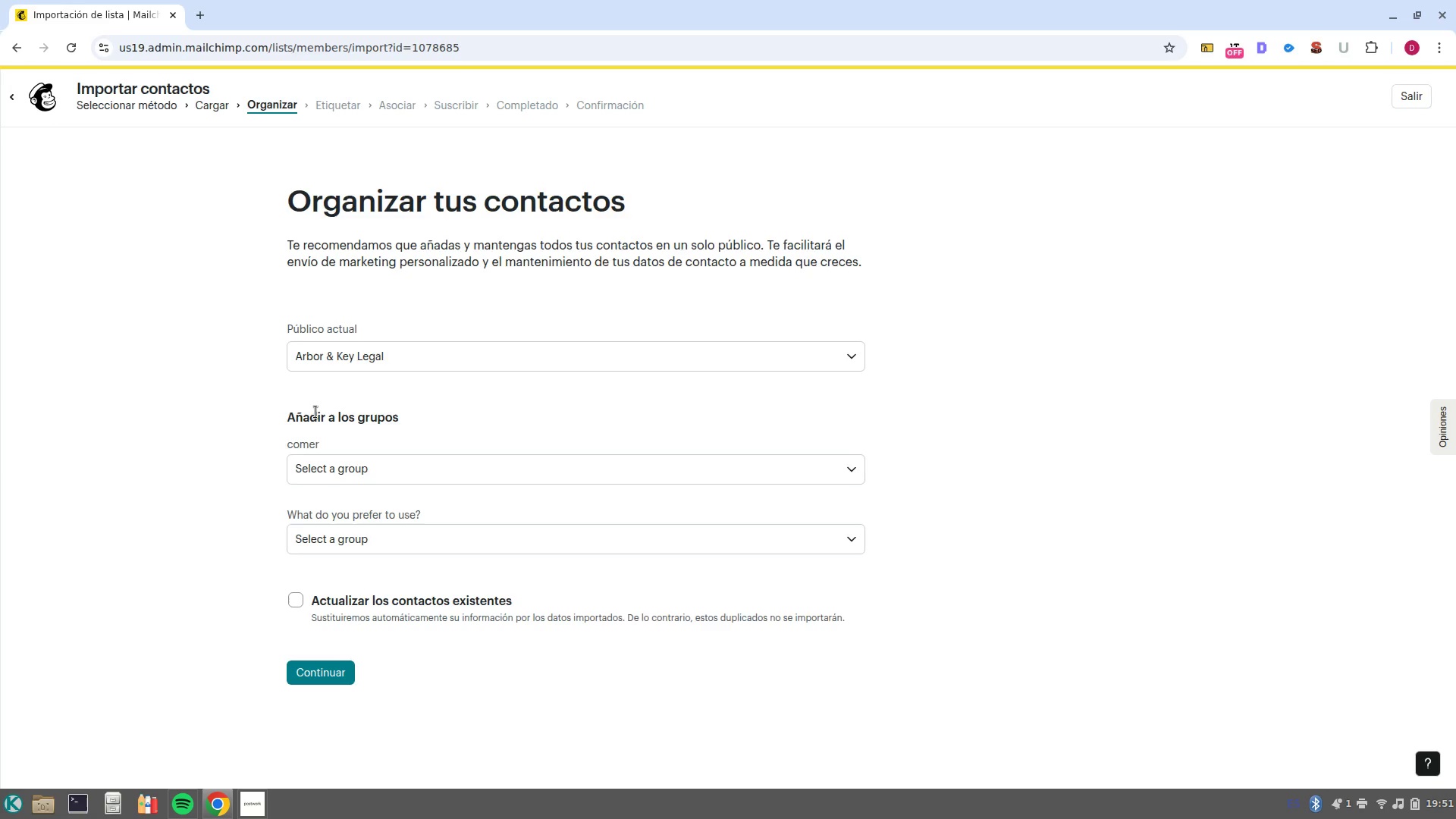 
left_click([331, 679])
 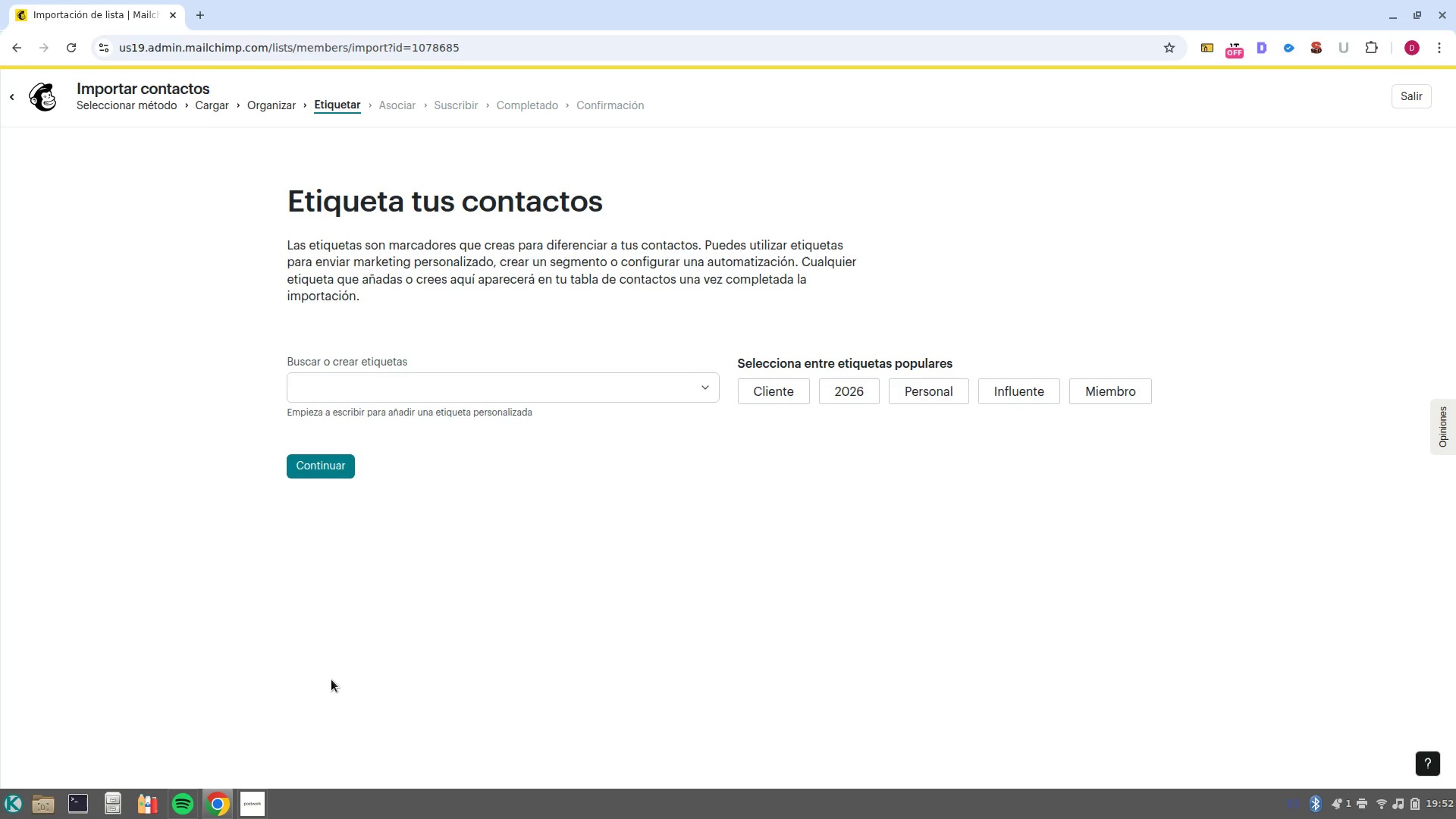 
wait(13.06)
 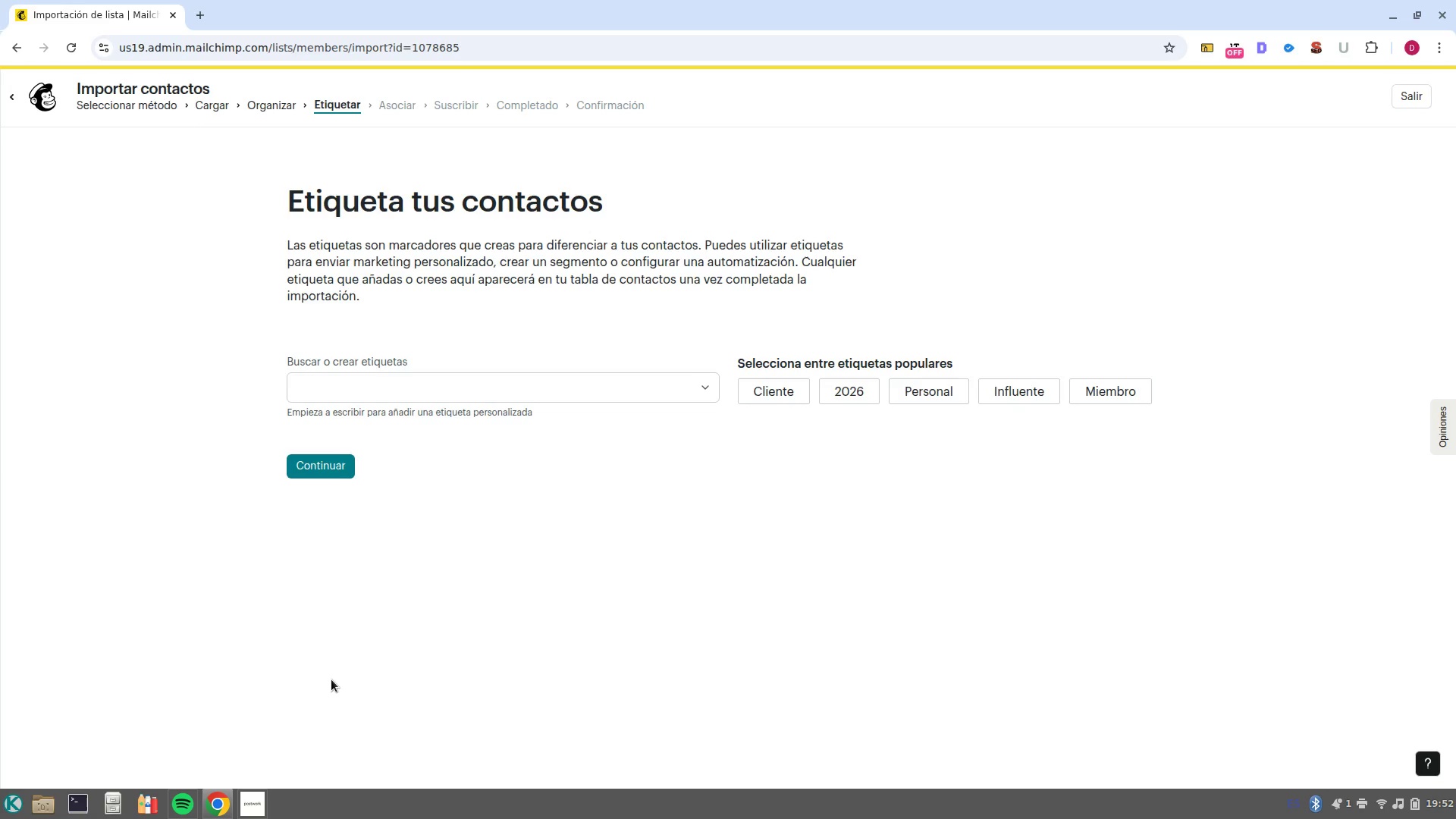 
left_click([297, 726])